 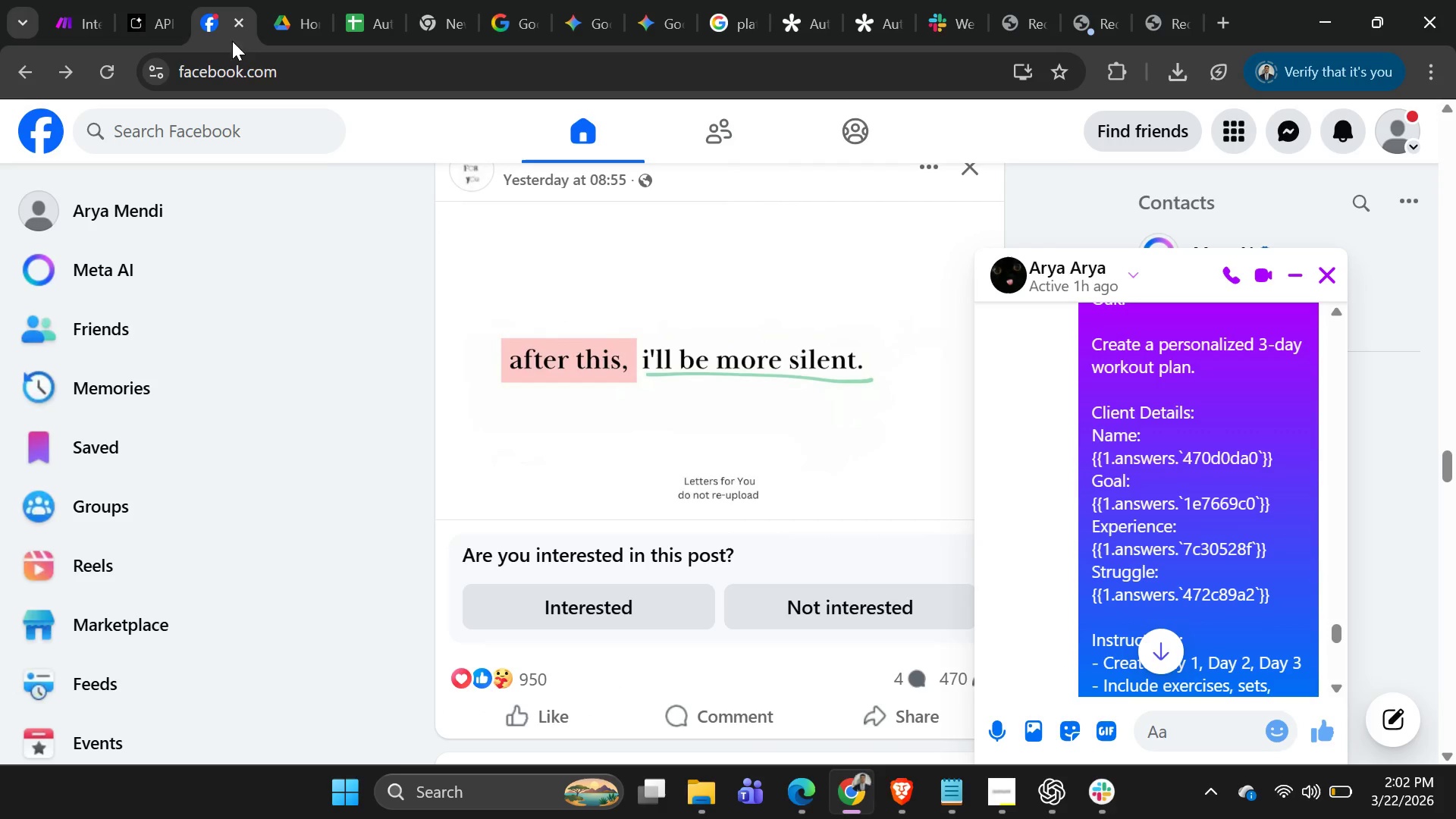 
scroll: coordinate [1125, 555], scroll_direction: down, amount: 21.0
 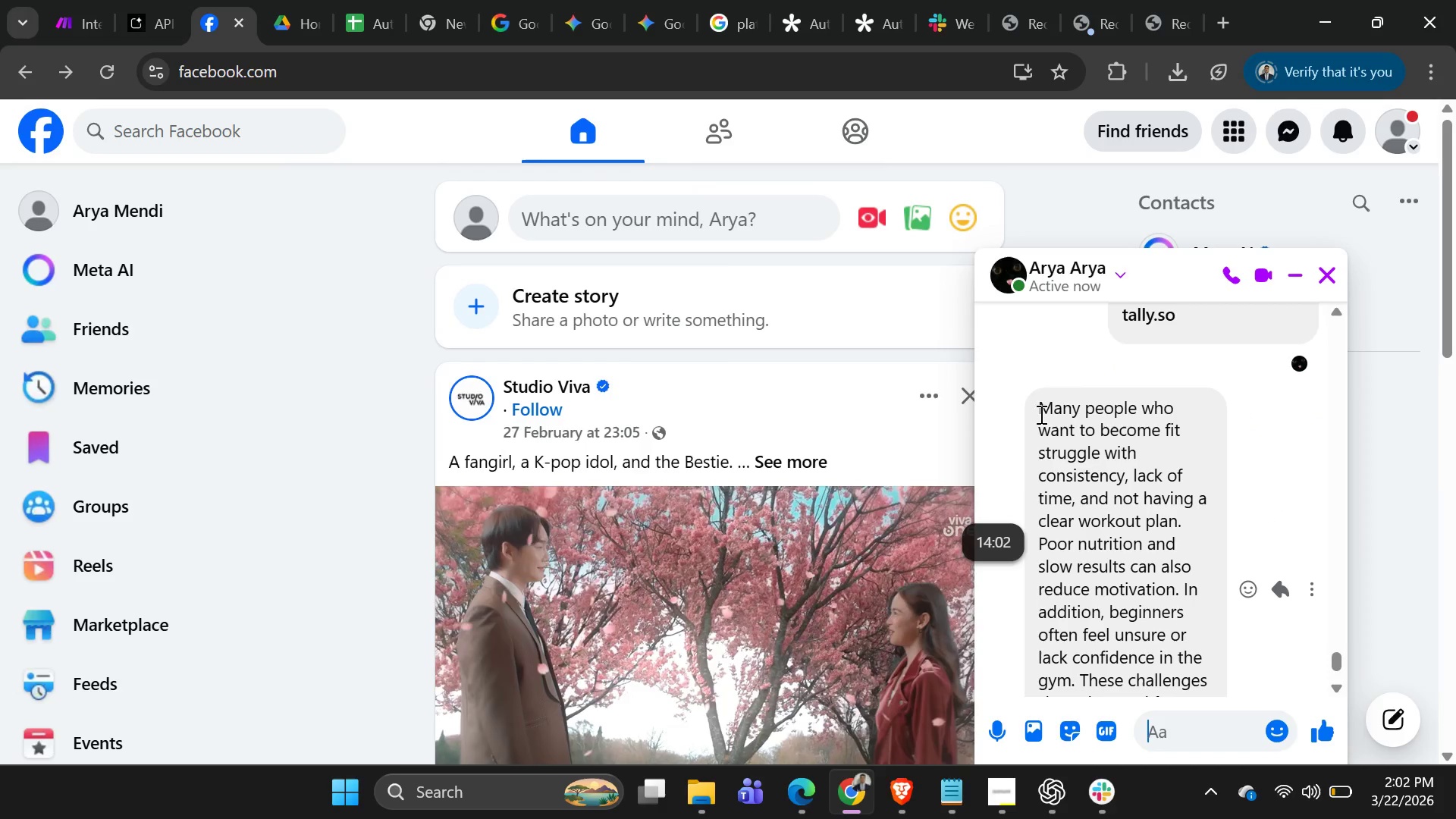 
left_click_drag(start_coordinate=[1037, 412], to_coordinate=[1213, 653])
 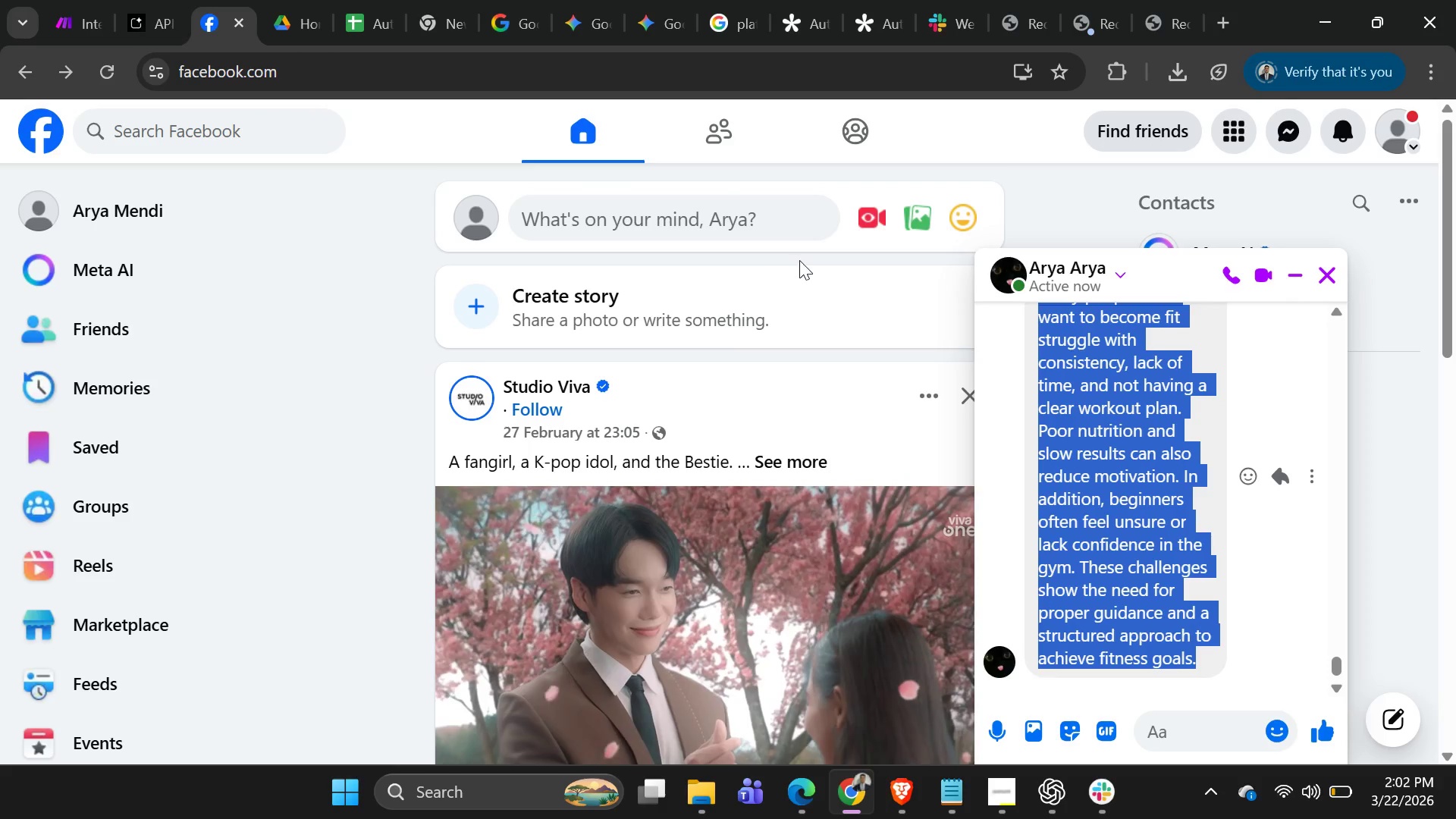 
scroll: coordinate [1100, 618], scroll_direction: down, amount: 3.0
 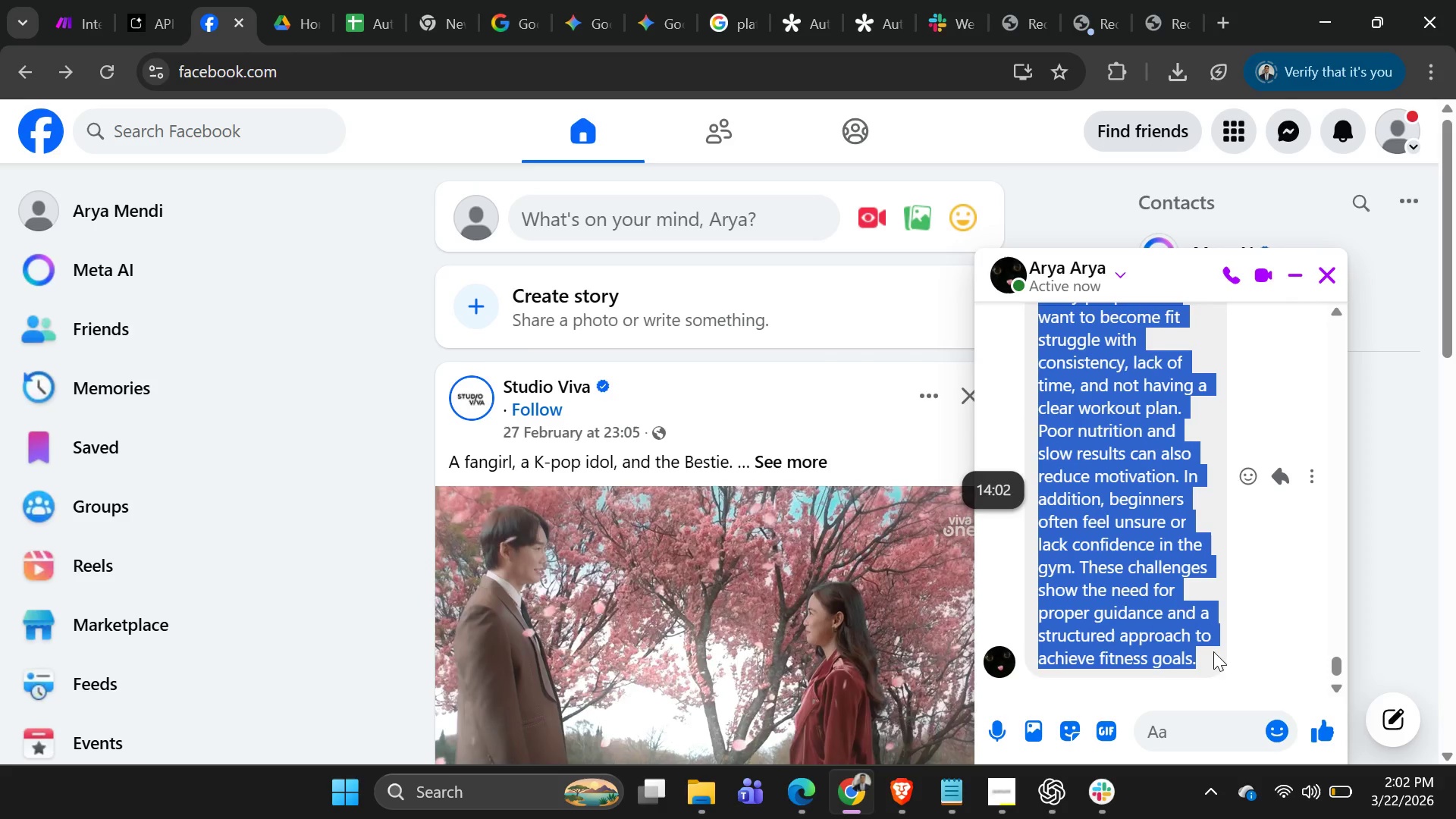 
key(Control+C)
 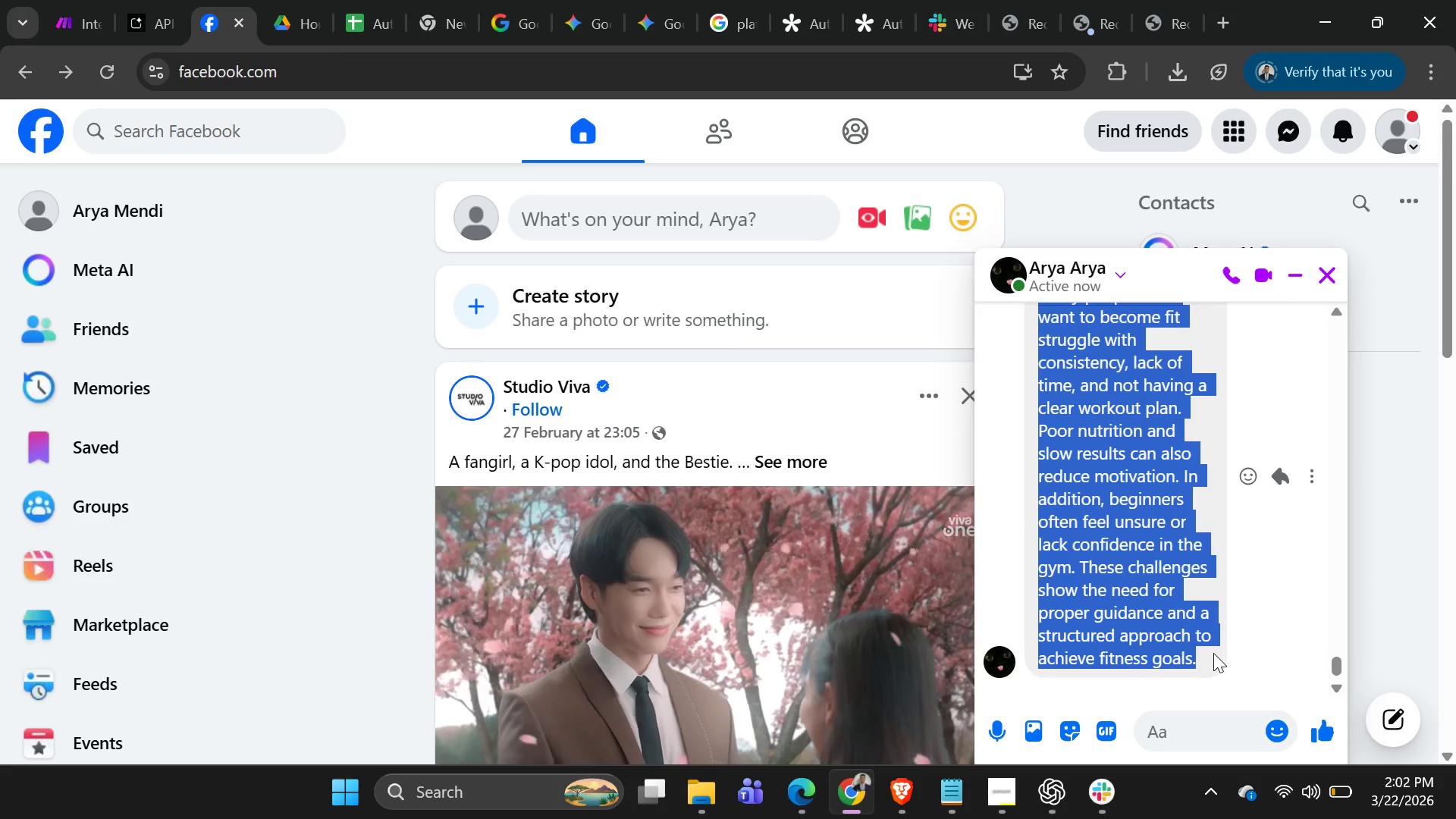 
key(Control+C)
 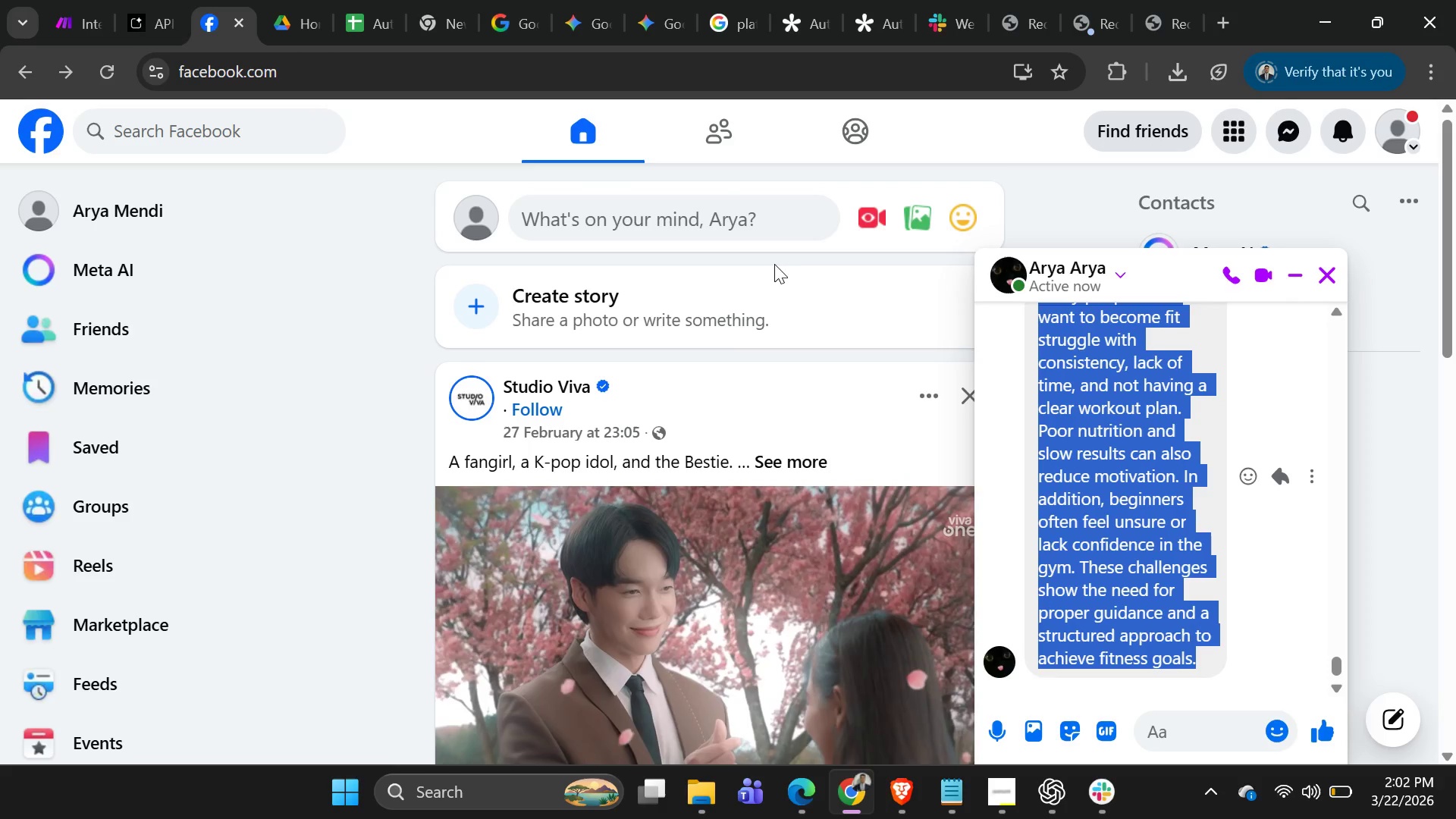 
key(Alt+AltLeft)
 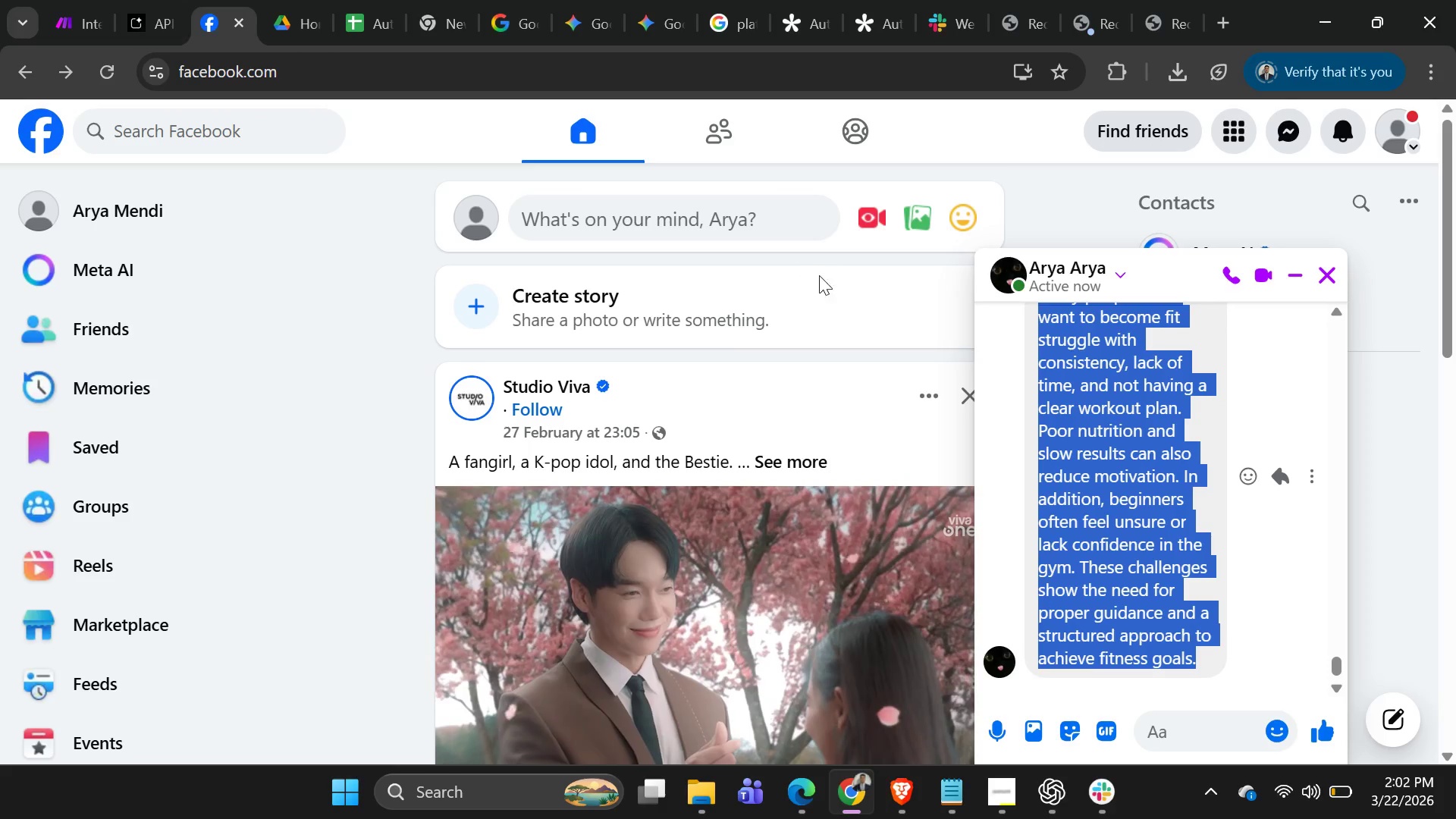 
key(Alt+Tab)